 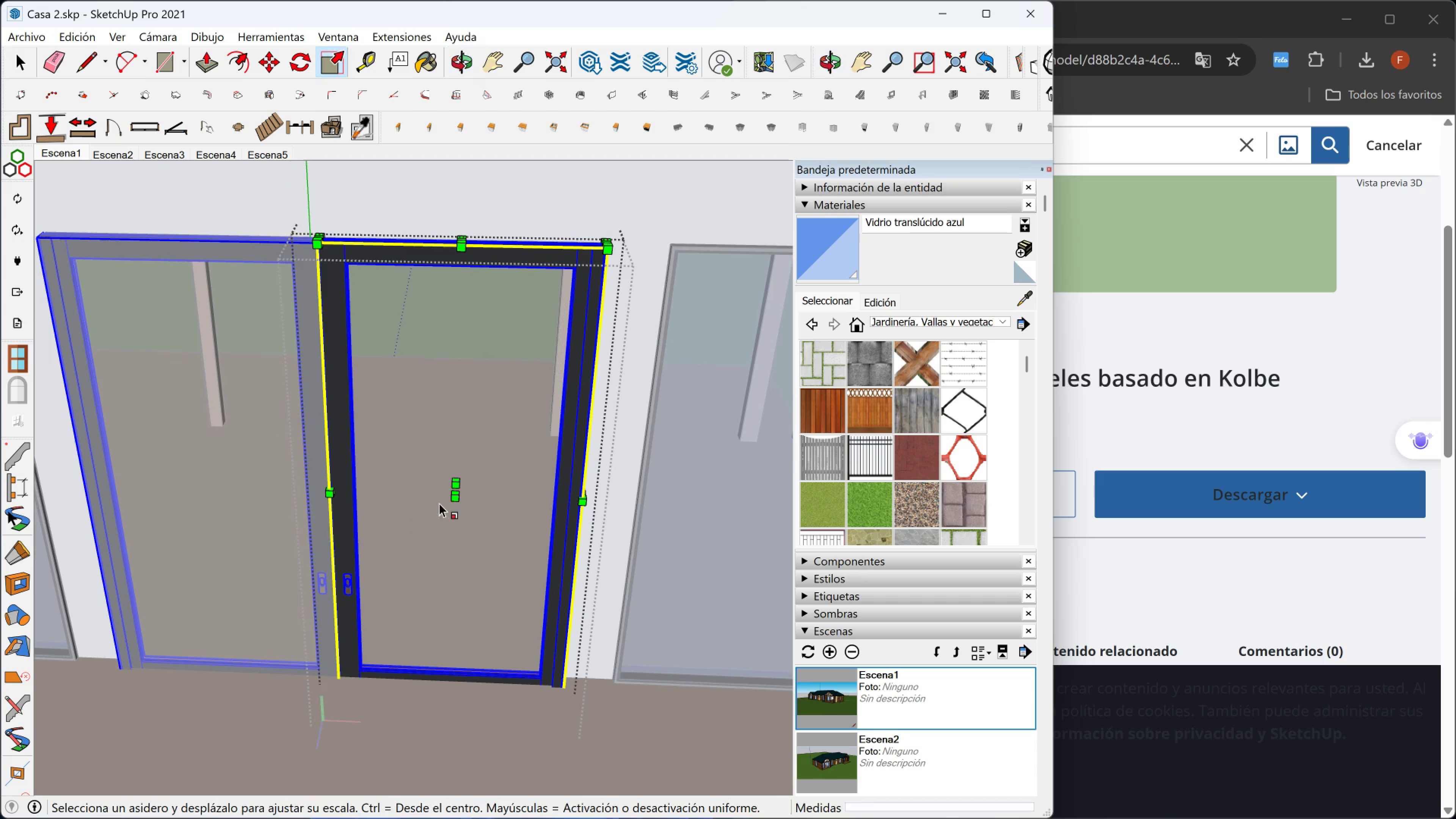 
key(Space)
 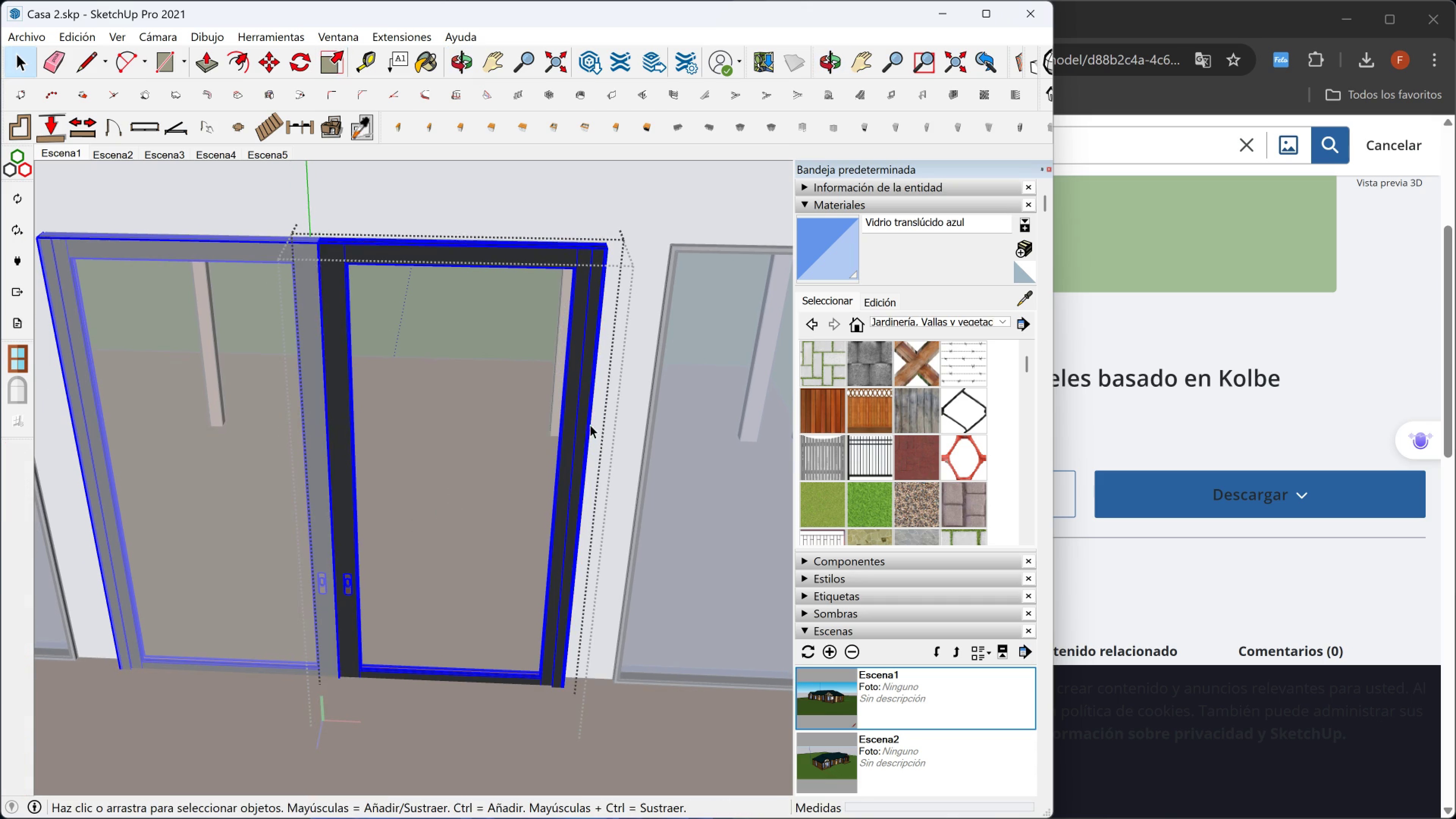 
key(Escape)
 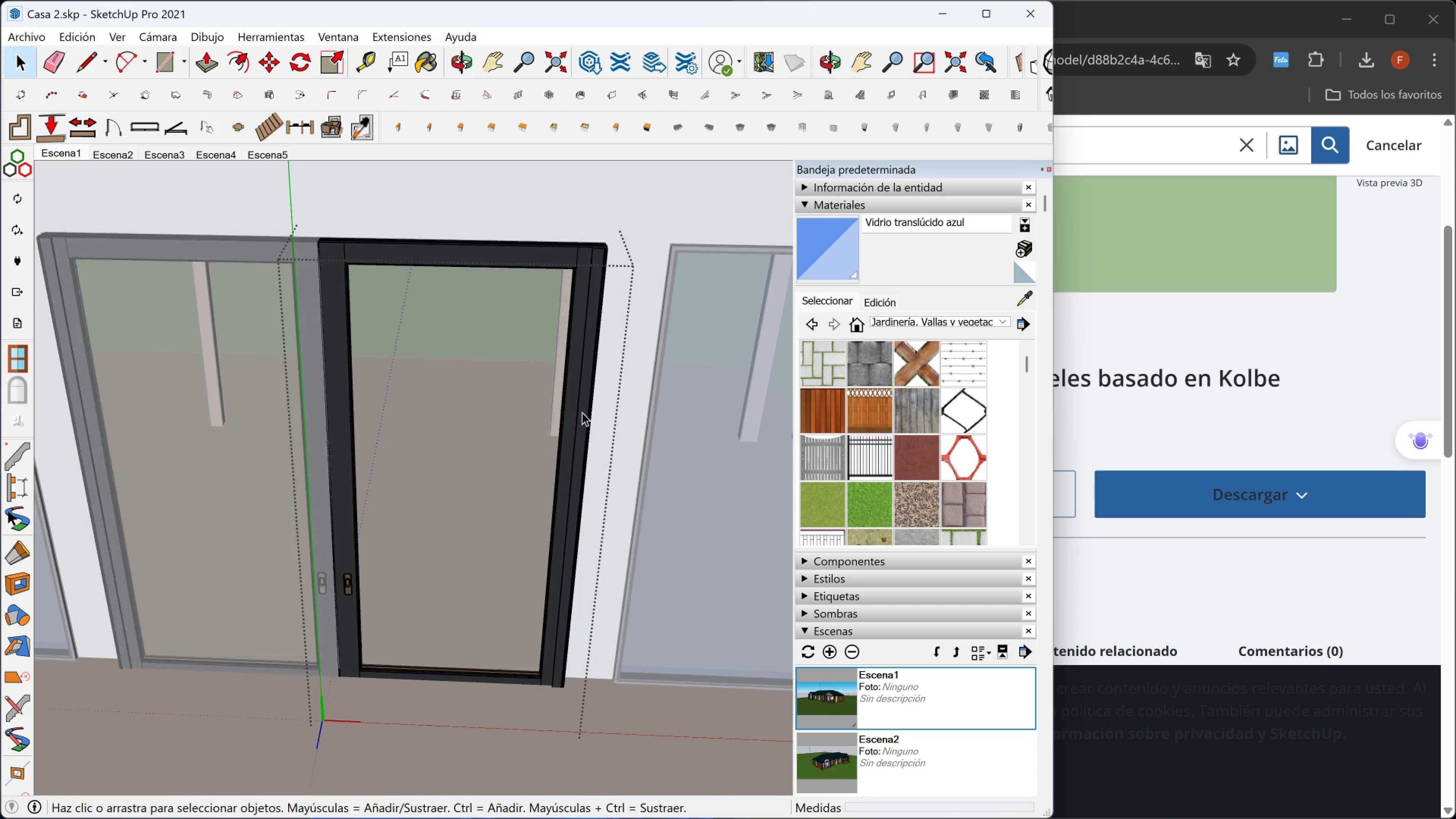 
key(Escape)
 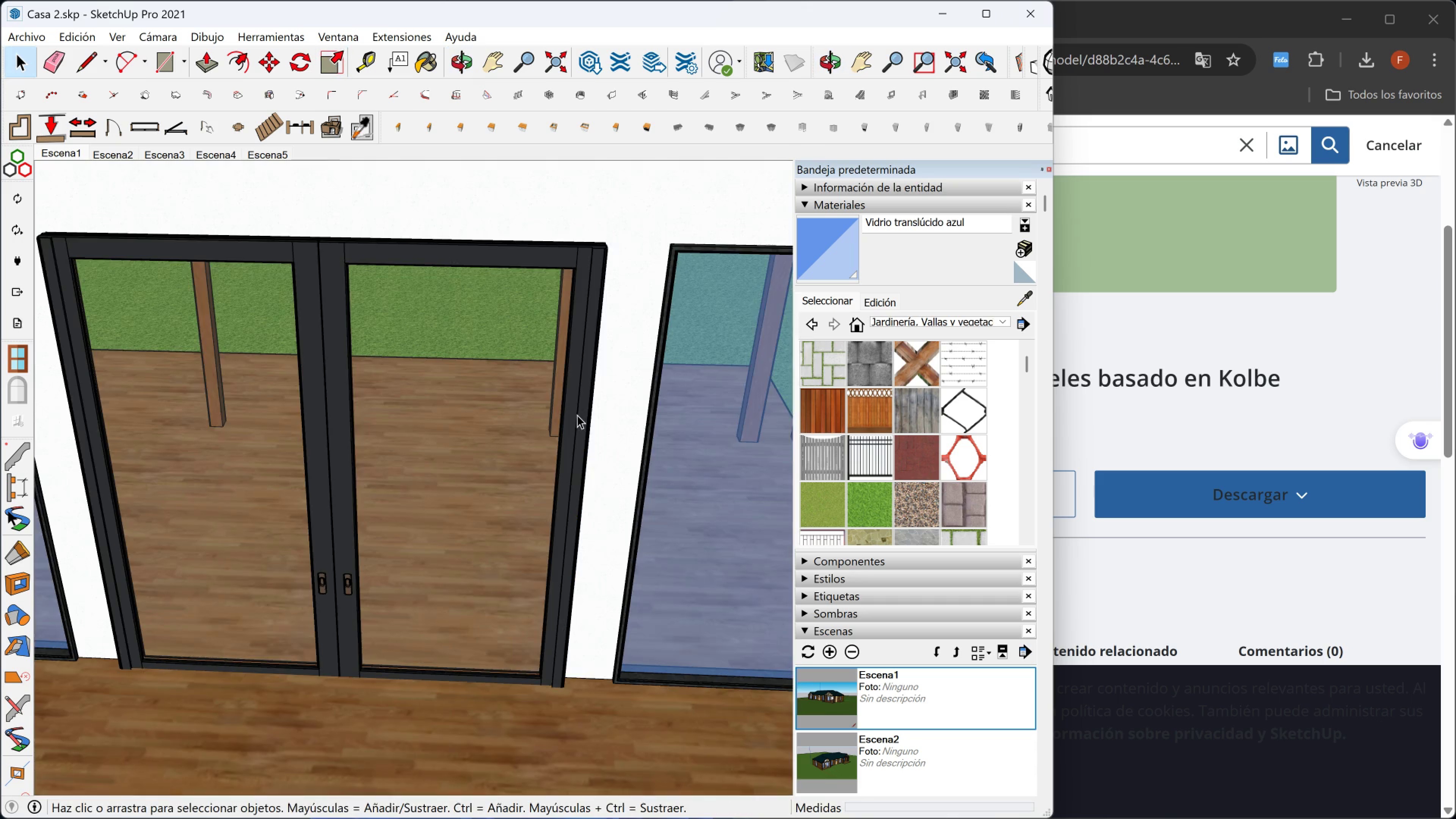 
scroll: coordinate [569, 397], scroll_direction: down, amount: 3.0
 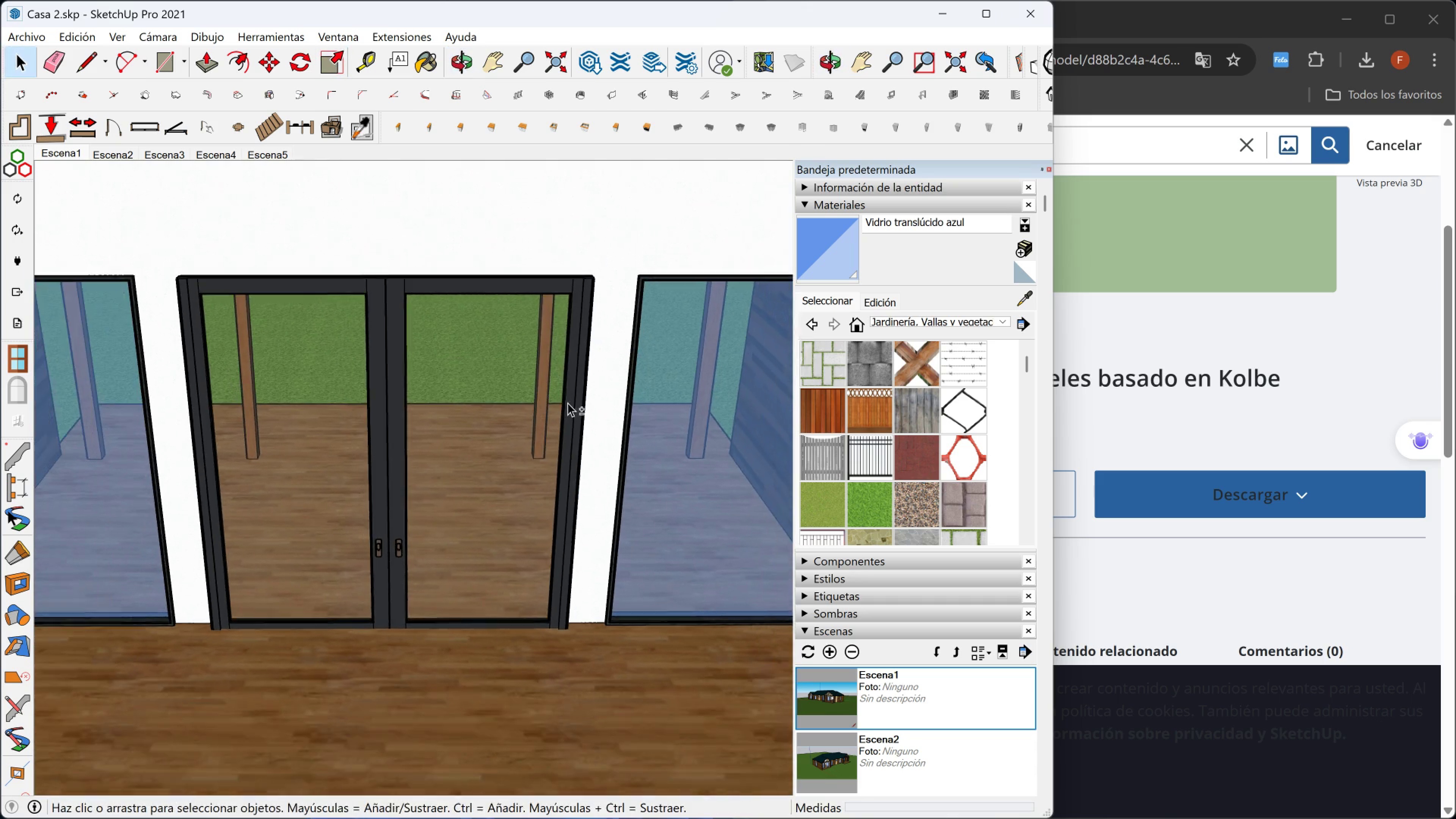 
key(Shift+ShiftLeft)
 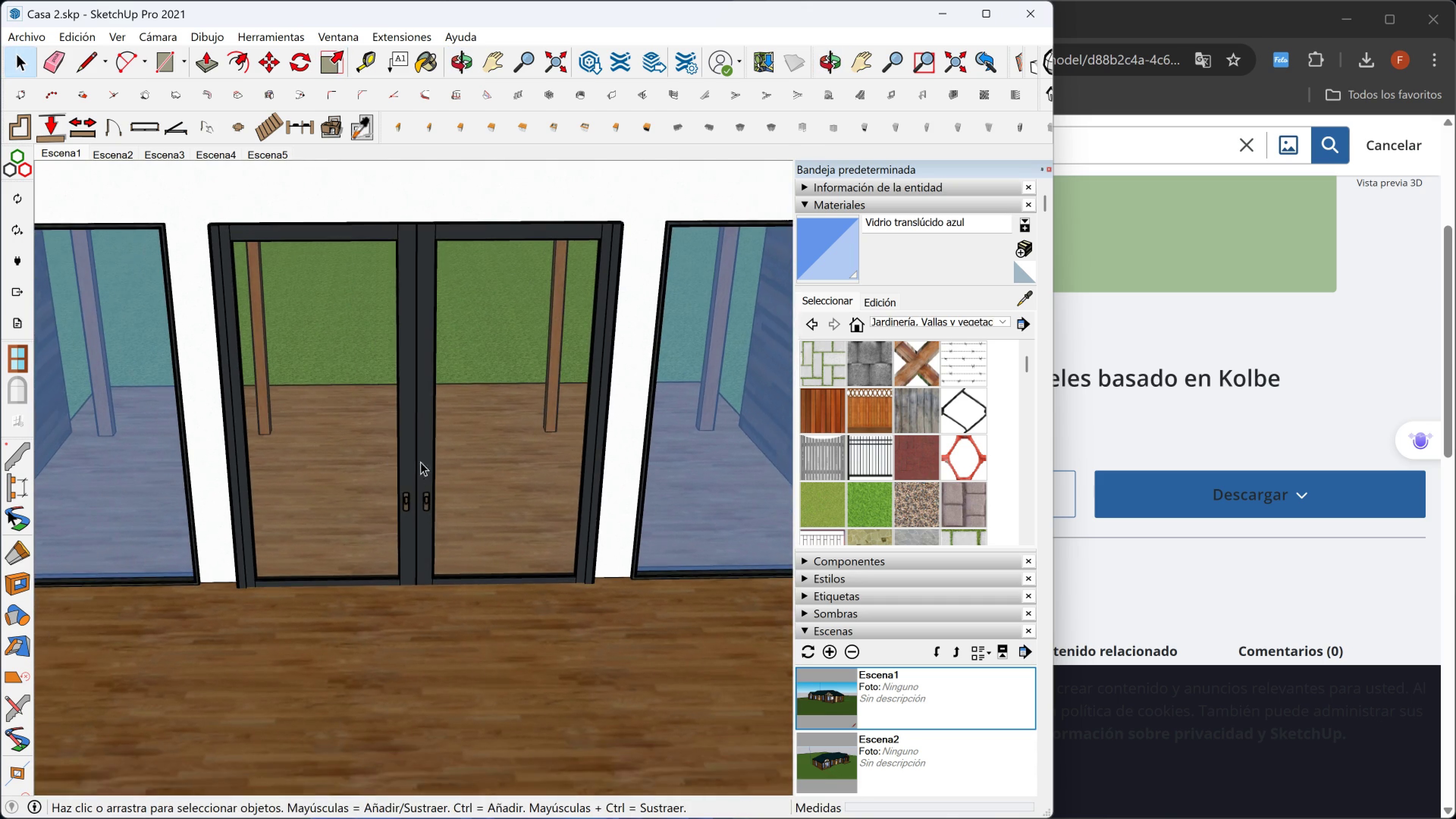 
scroll: coordinate [414, 490], scroll_direction: up, amount: 2.0
 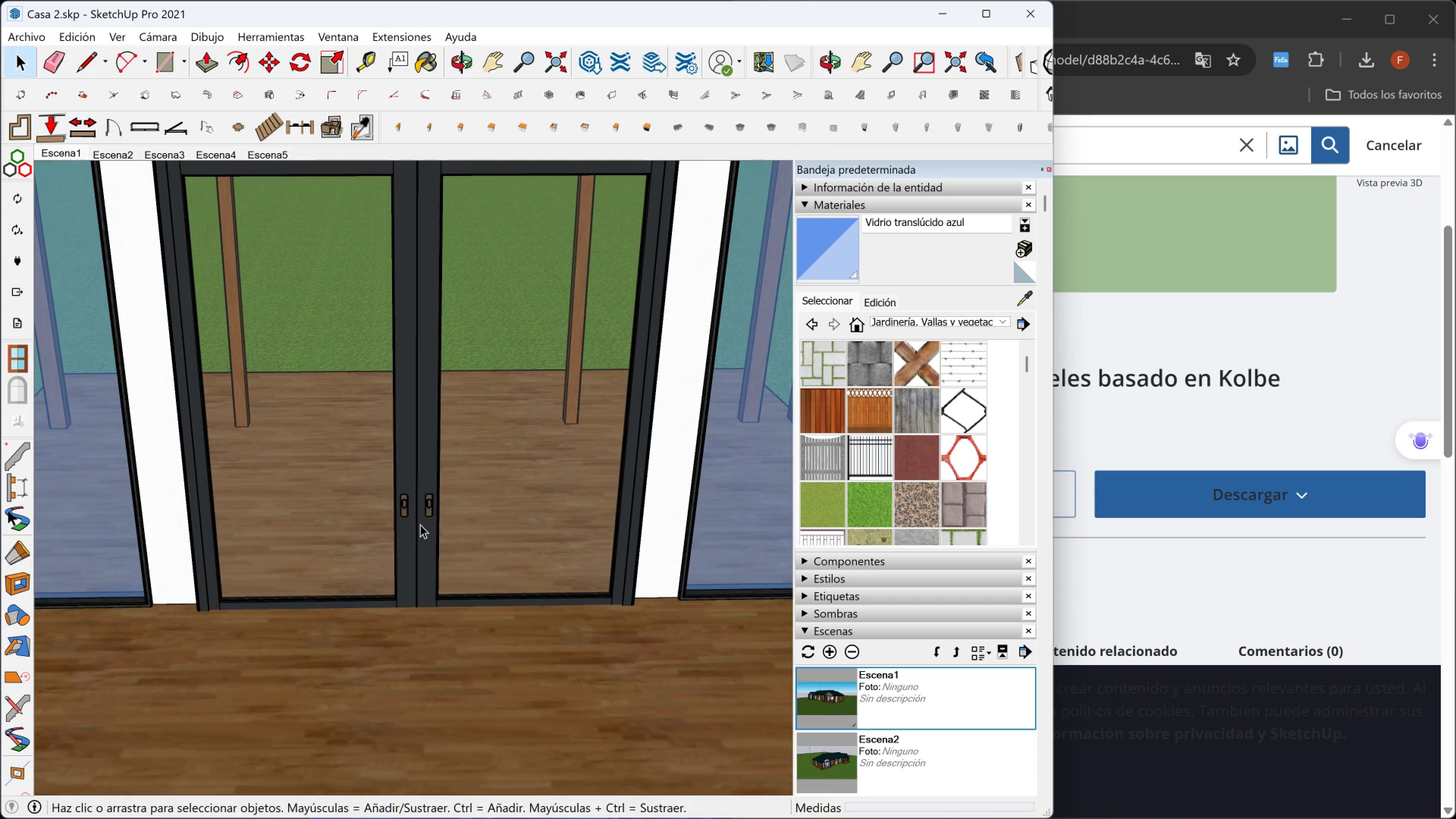 
left_click([420, 524])
 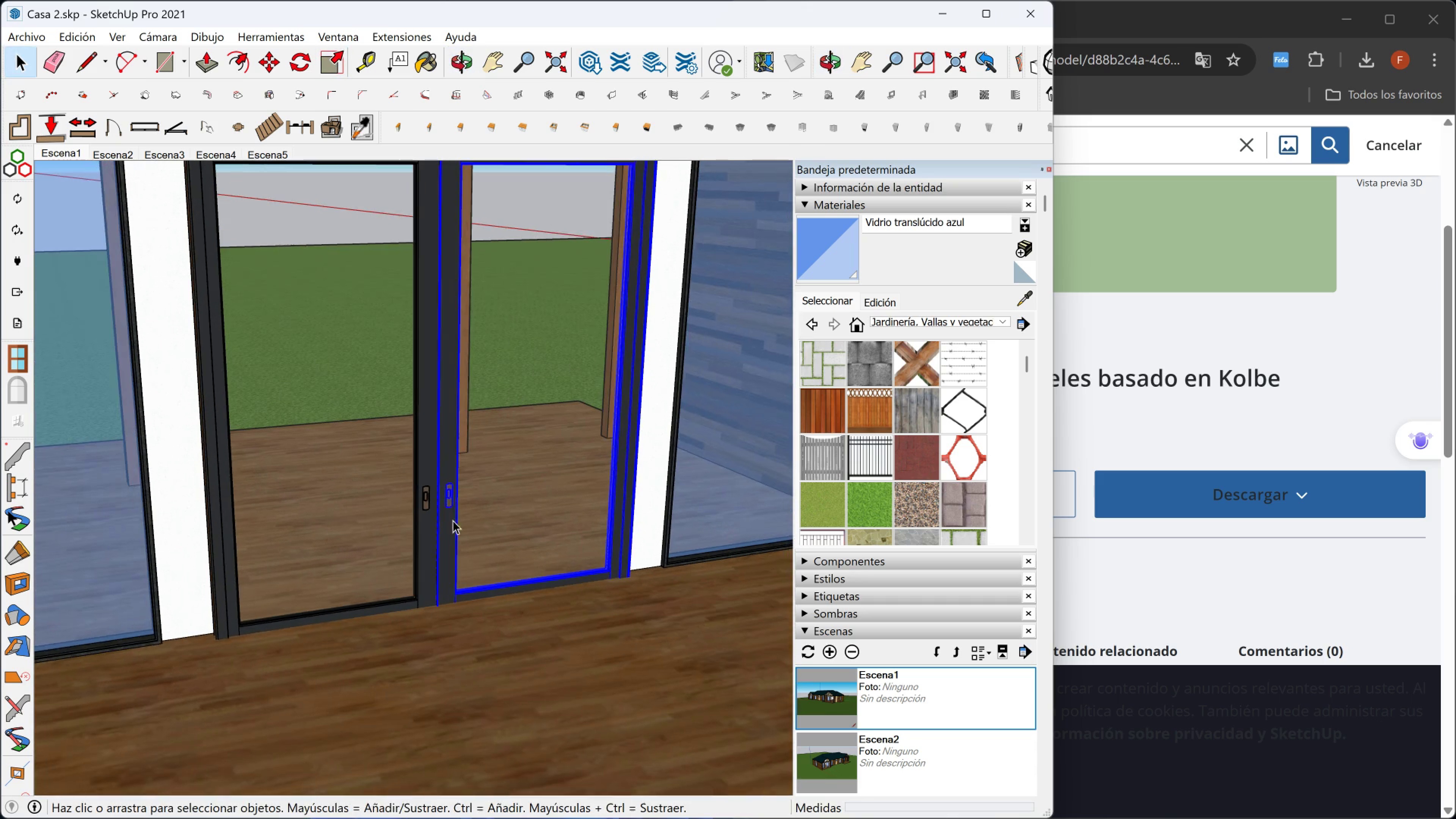 
scroll: coordinate [411, 497], scroll_direction: up, amount: 3.0
 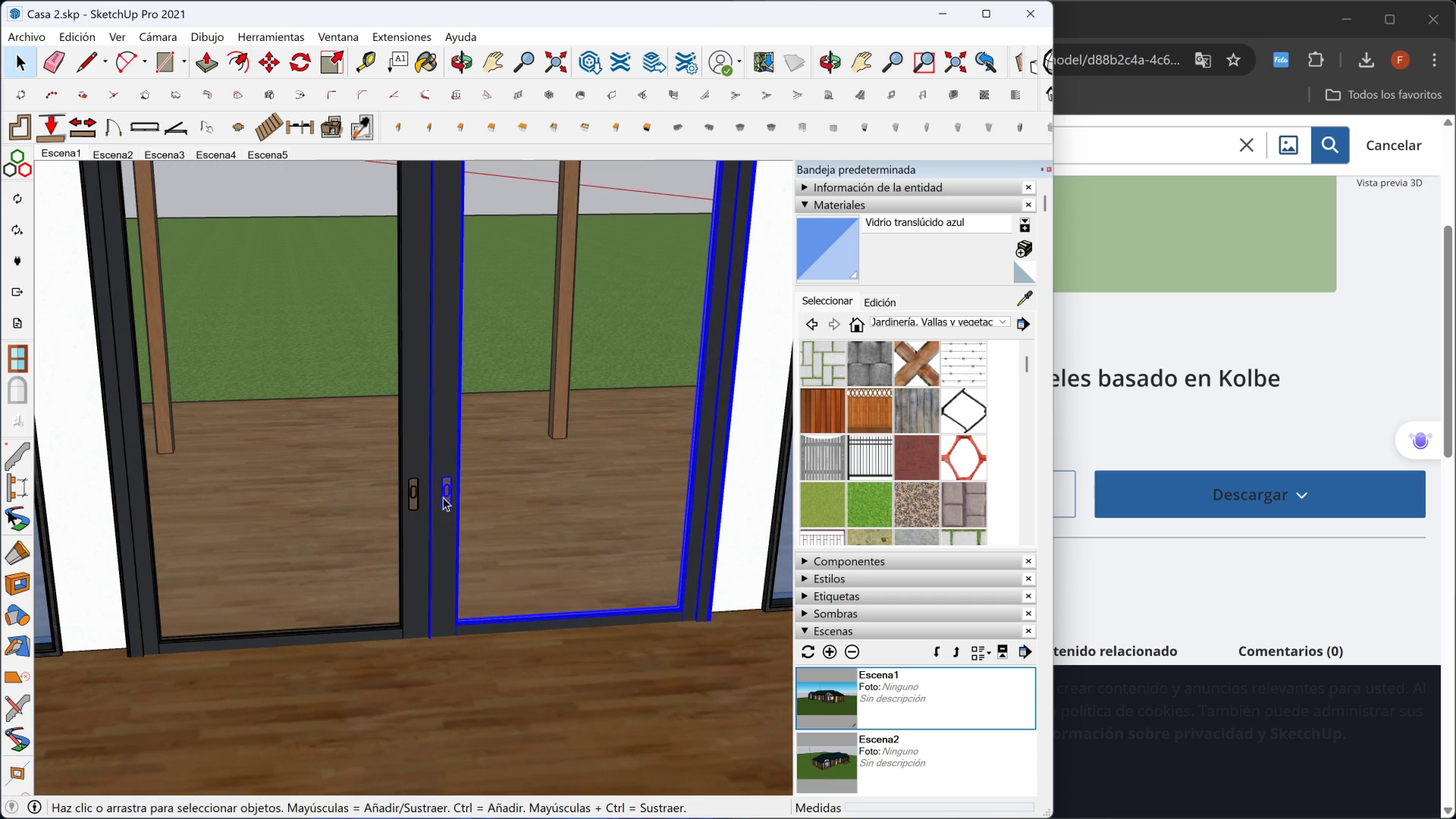 
double_click([443, 497])
 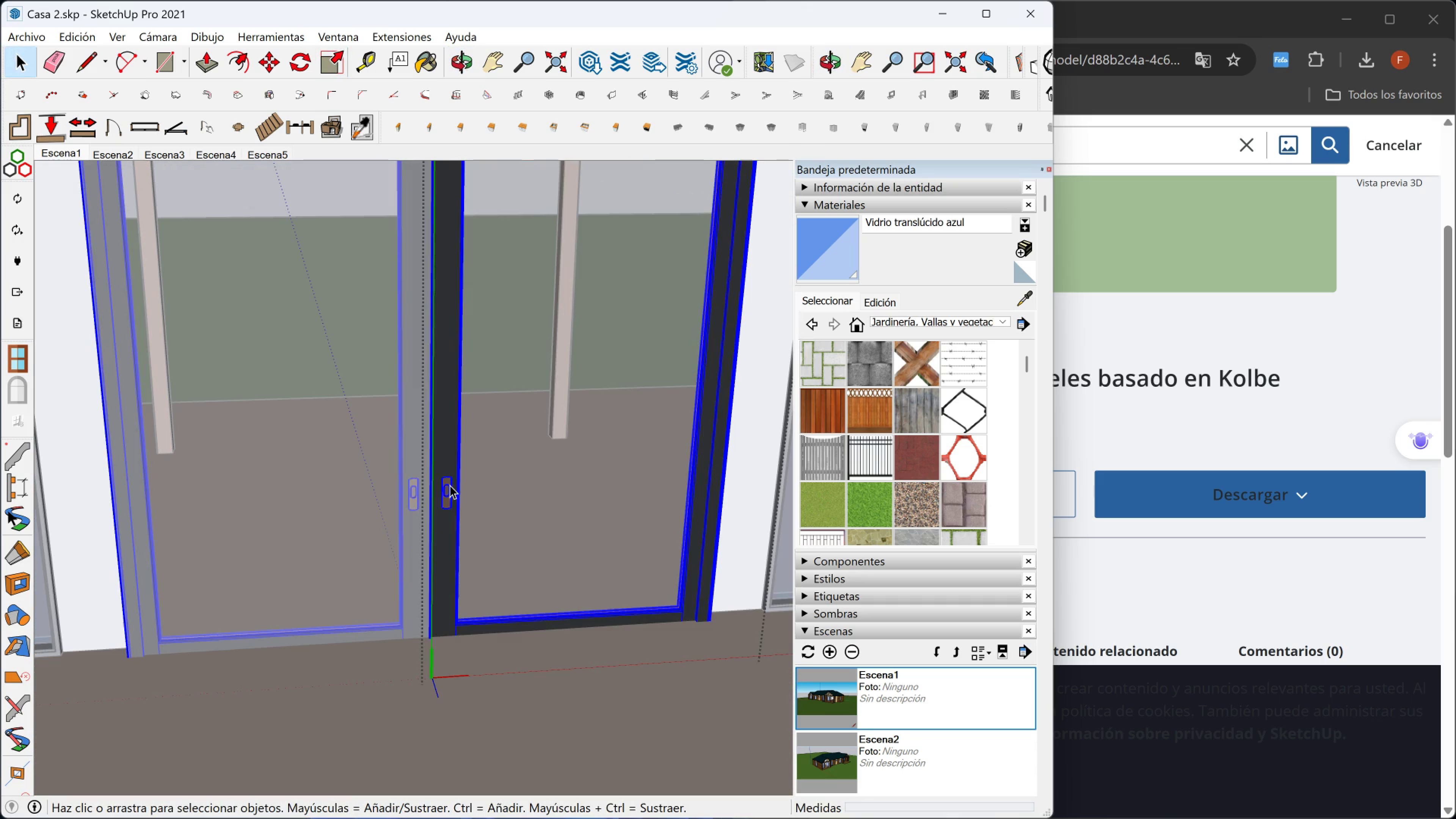 
triple_click([449, 486])
 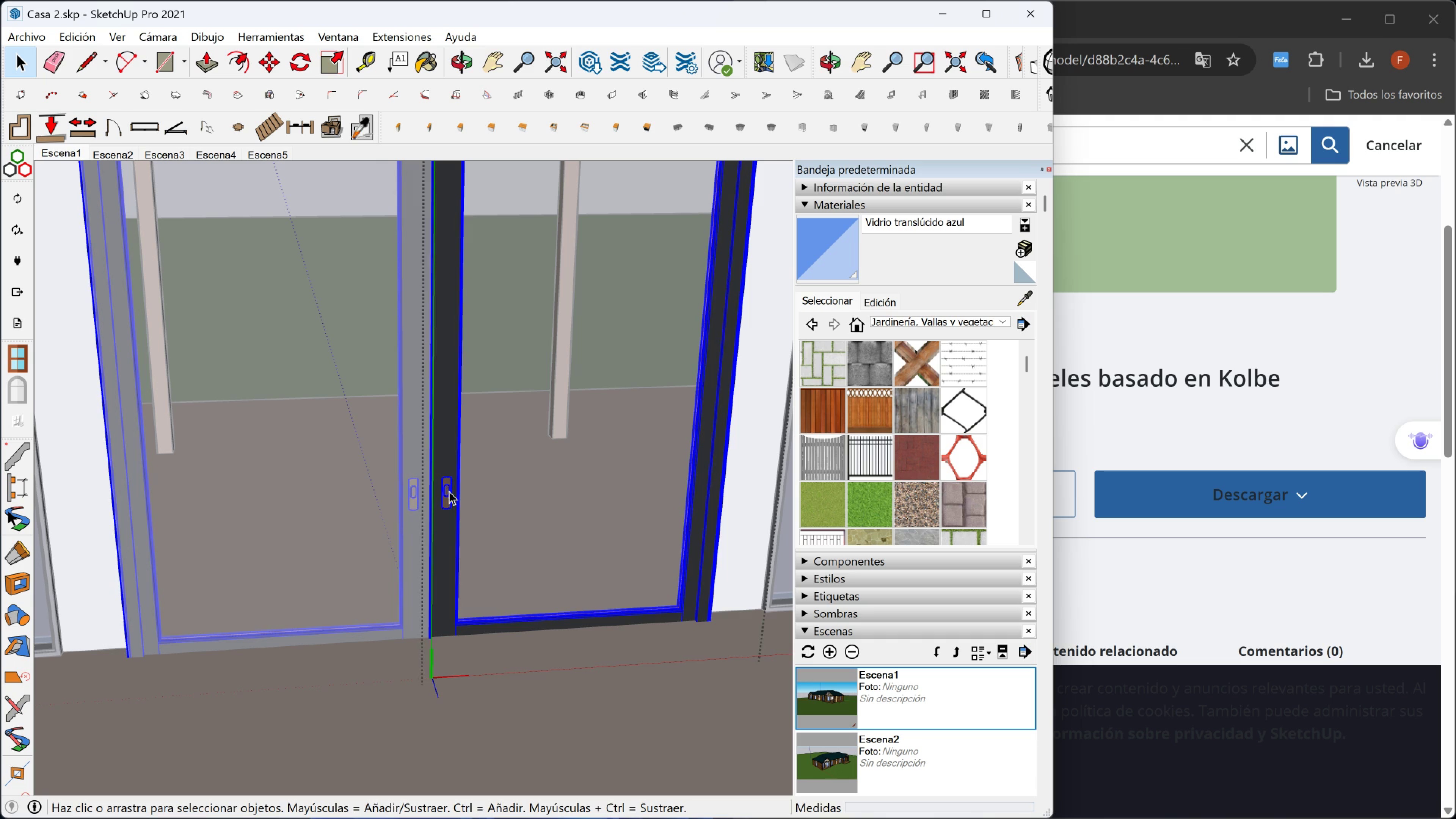 
triple_click([449, 491])
 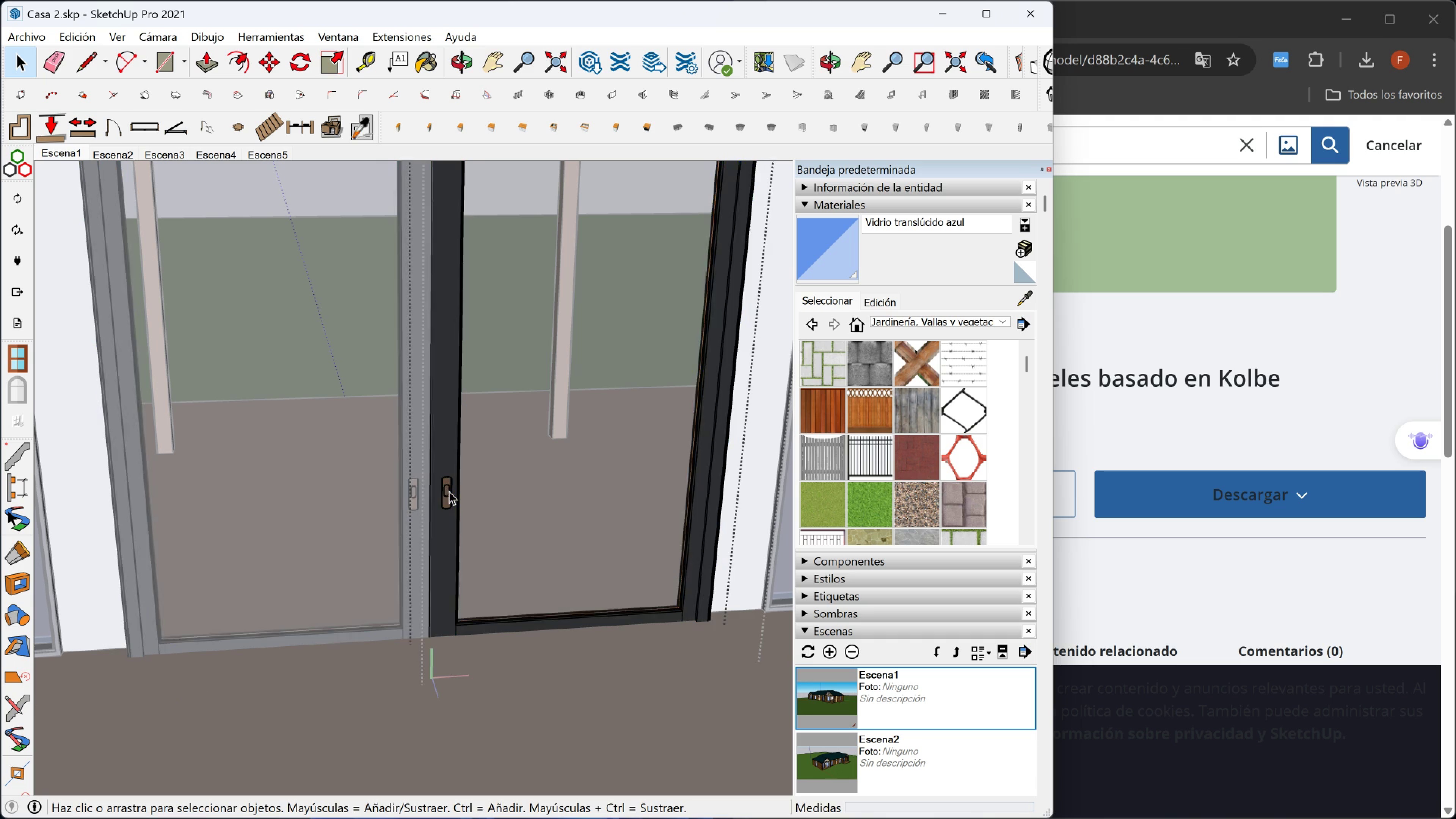 
triple_click([449, 491])
 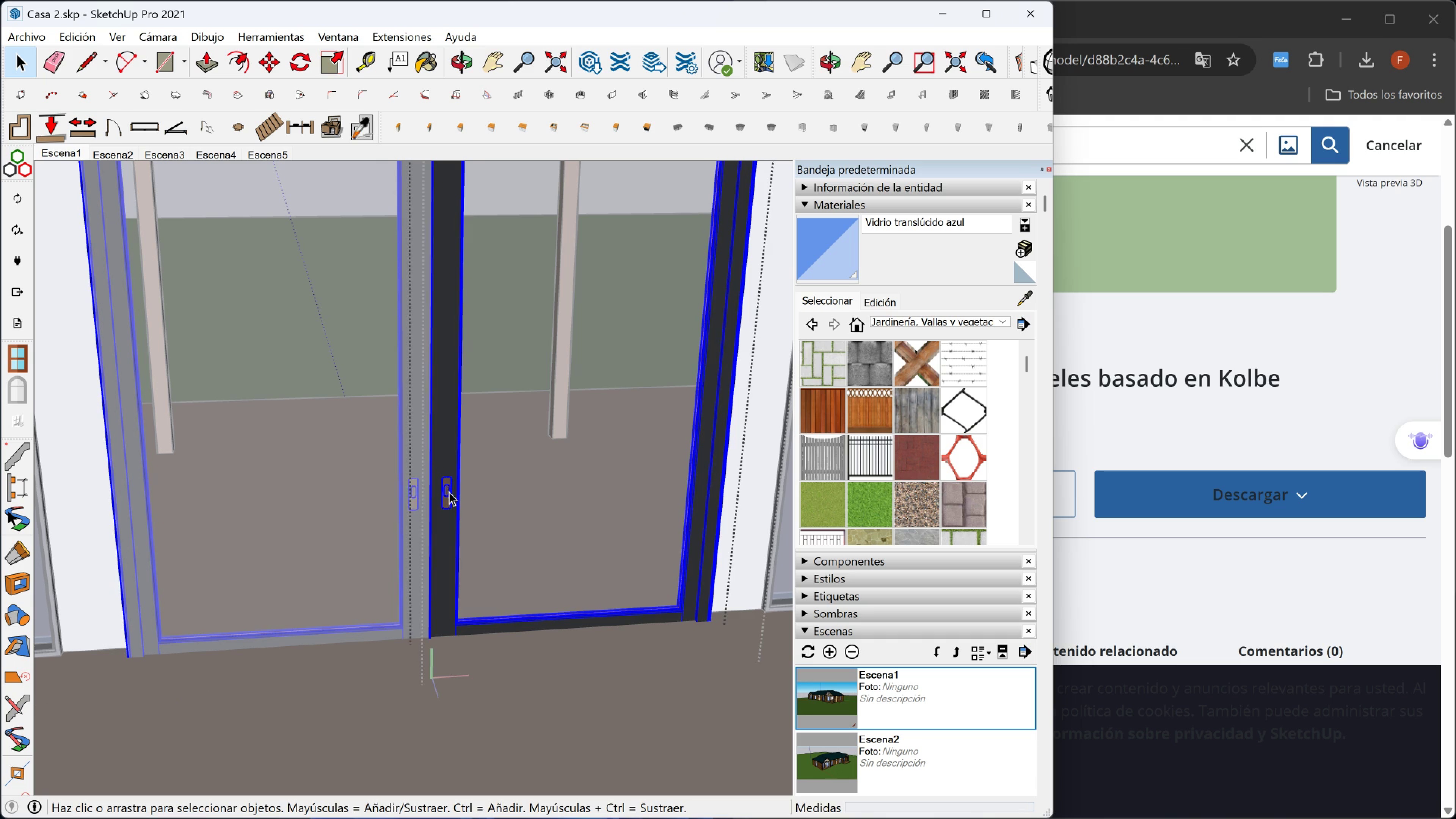 
triple_click([449, 492])
 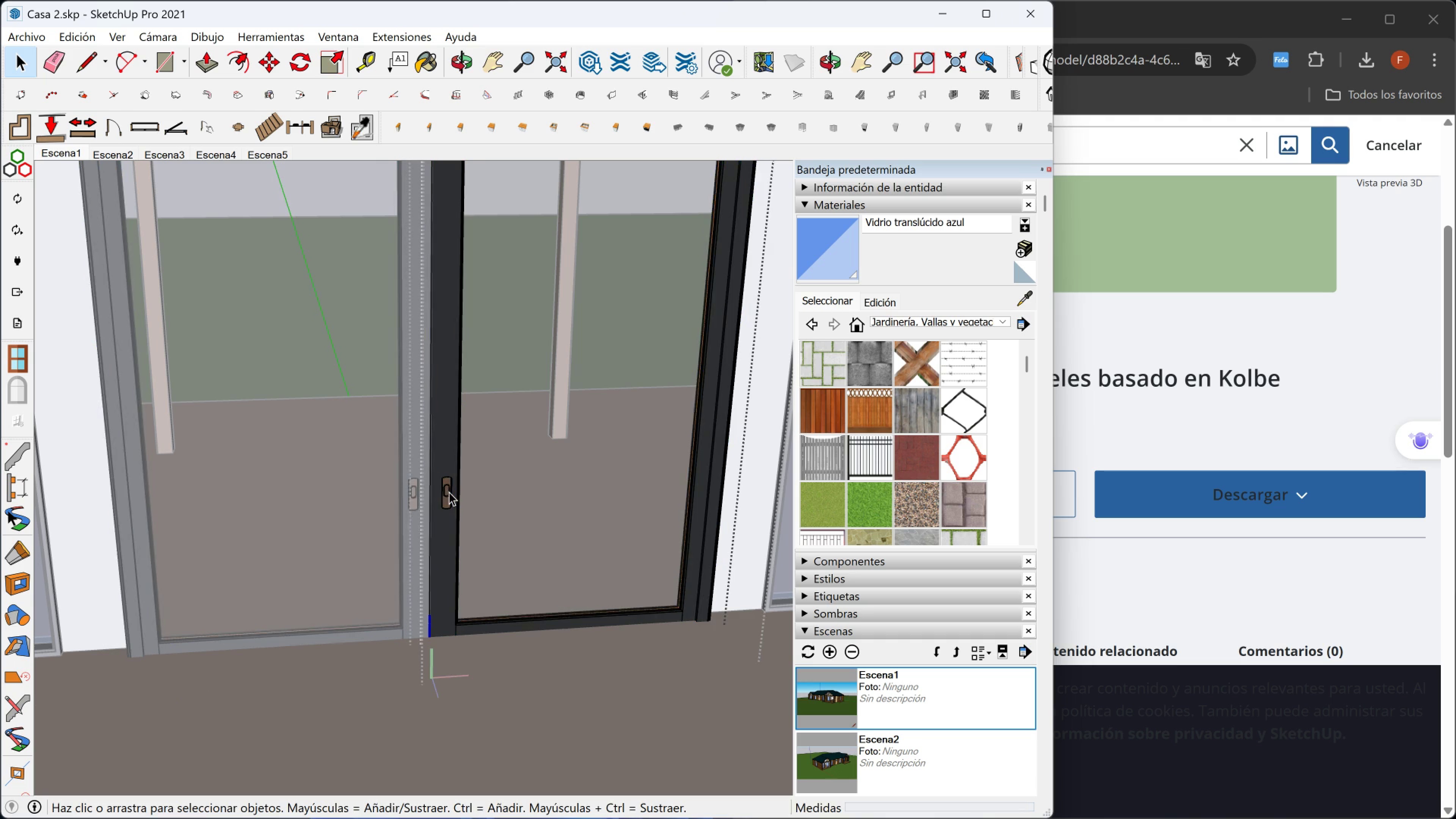 
triple_click([449, 492])
 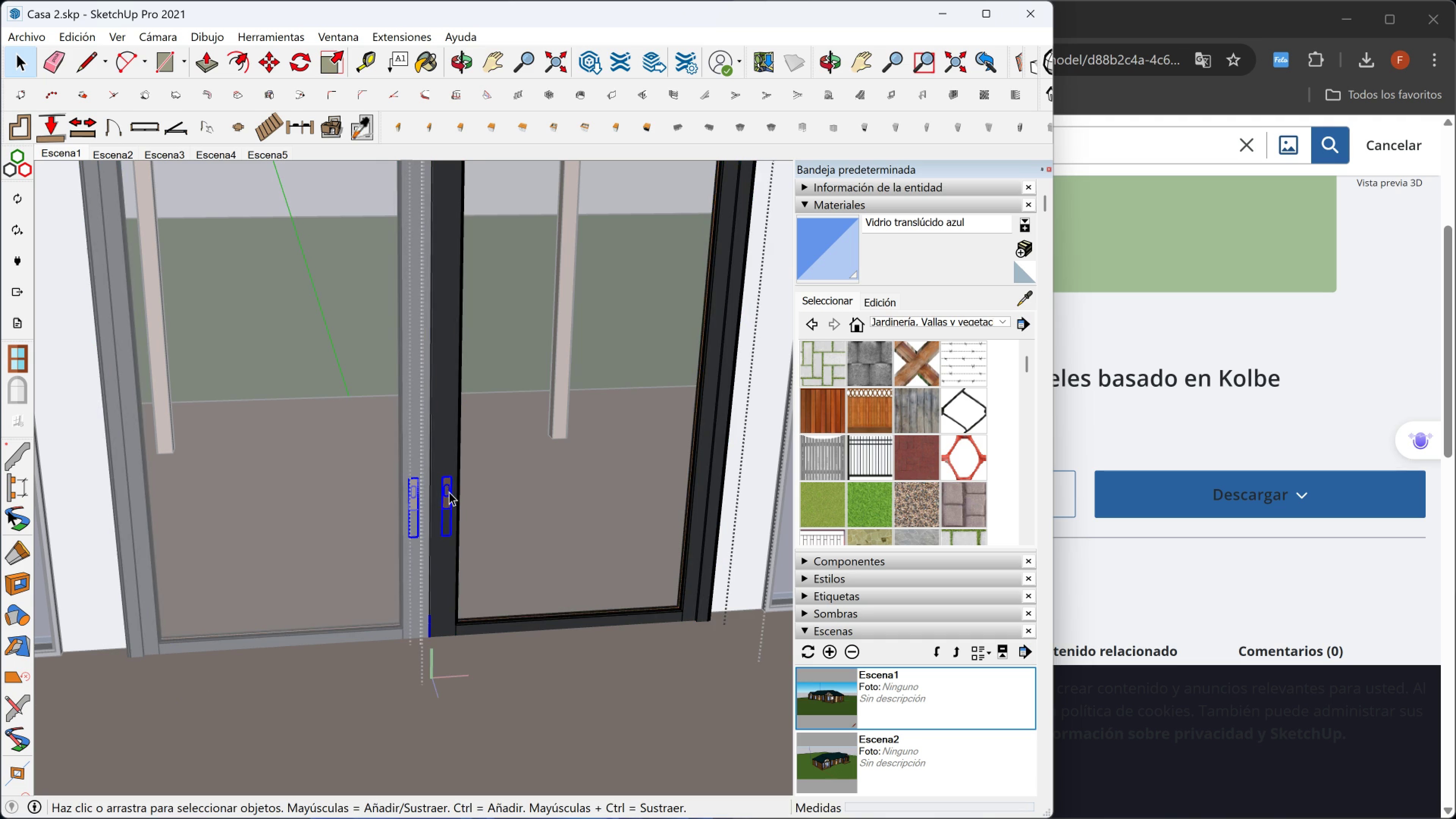 
triple_click([449, 492])
 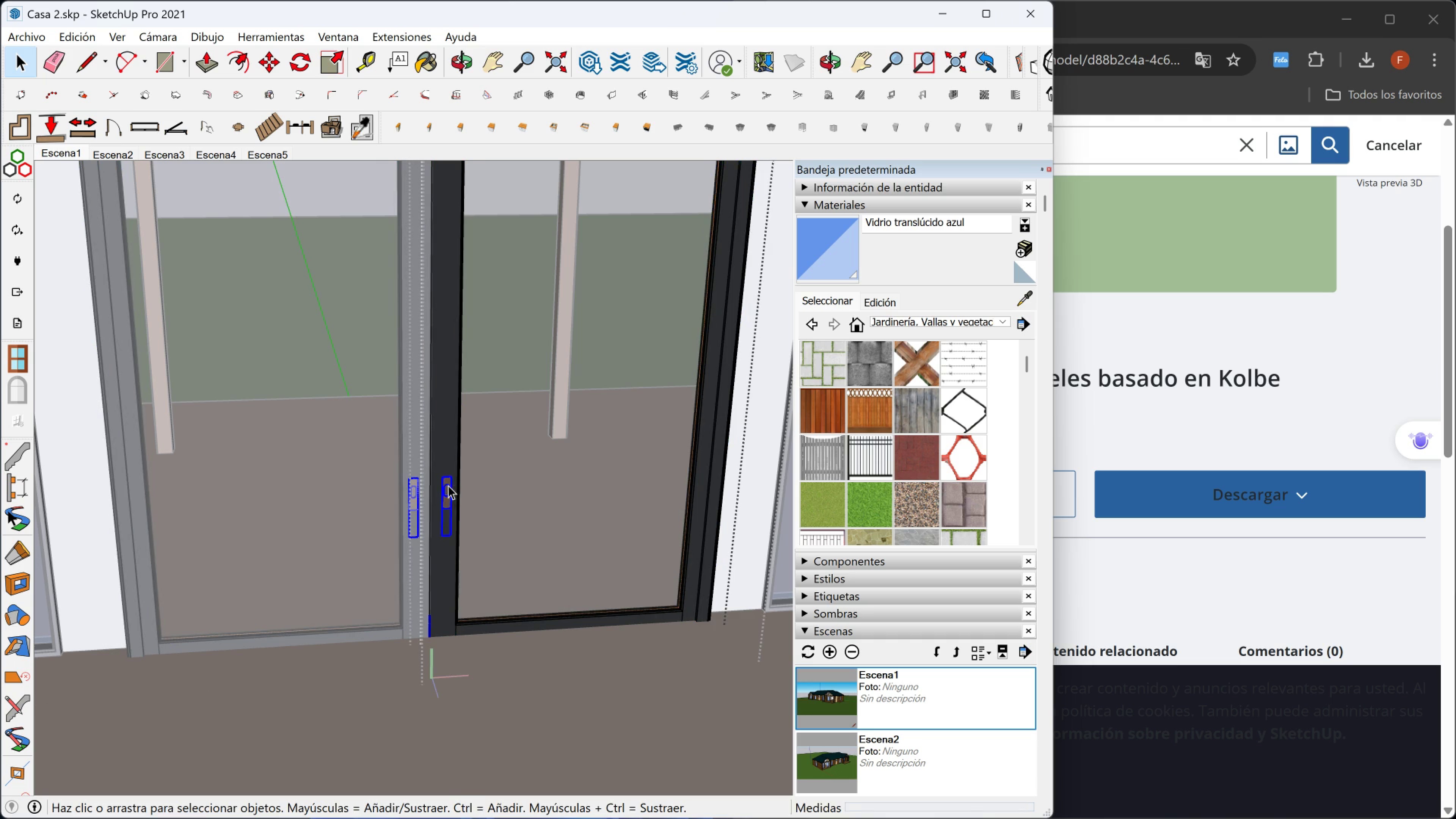 
key(M)
 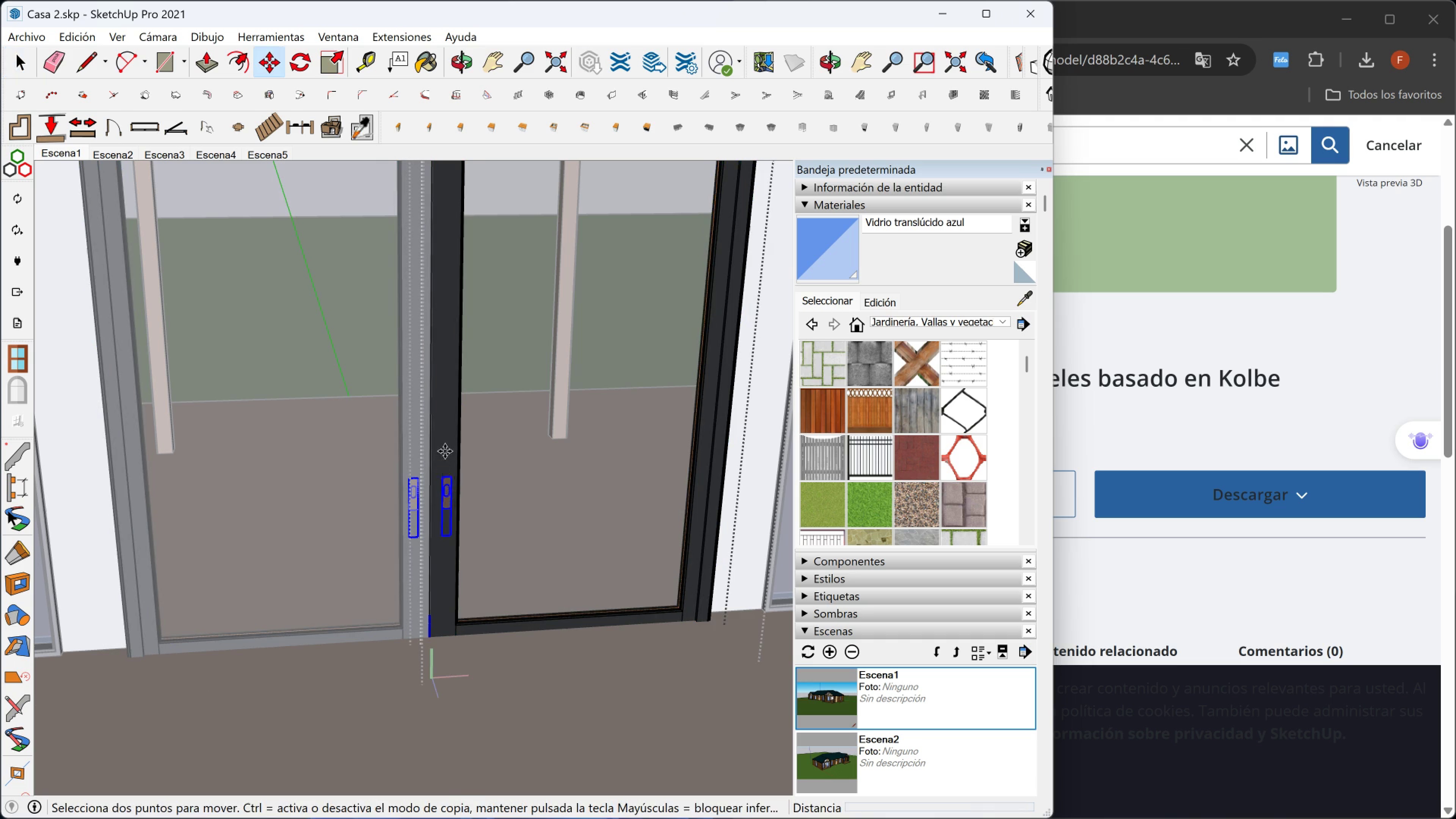 
left_click([445, 451])
 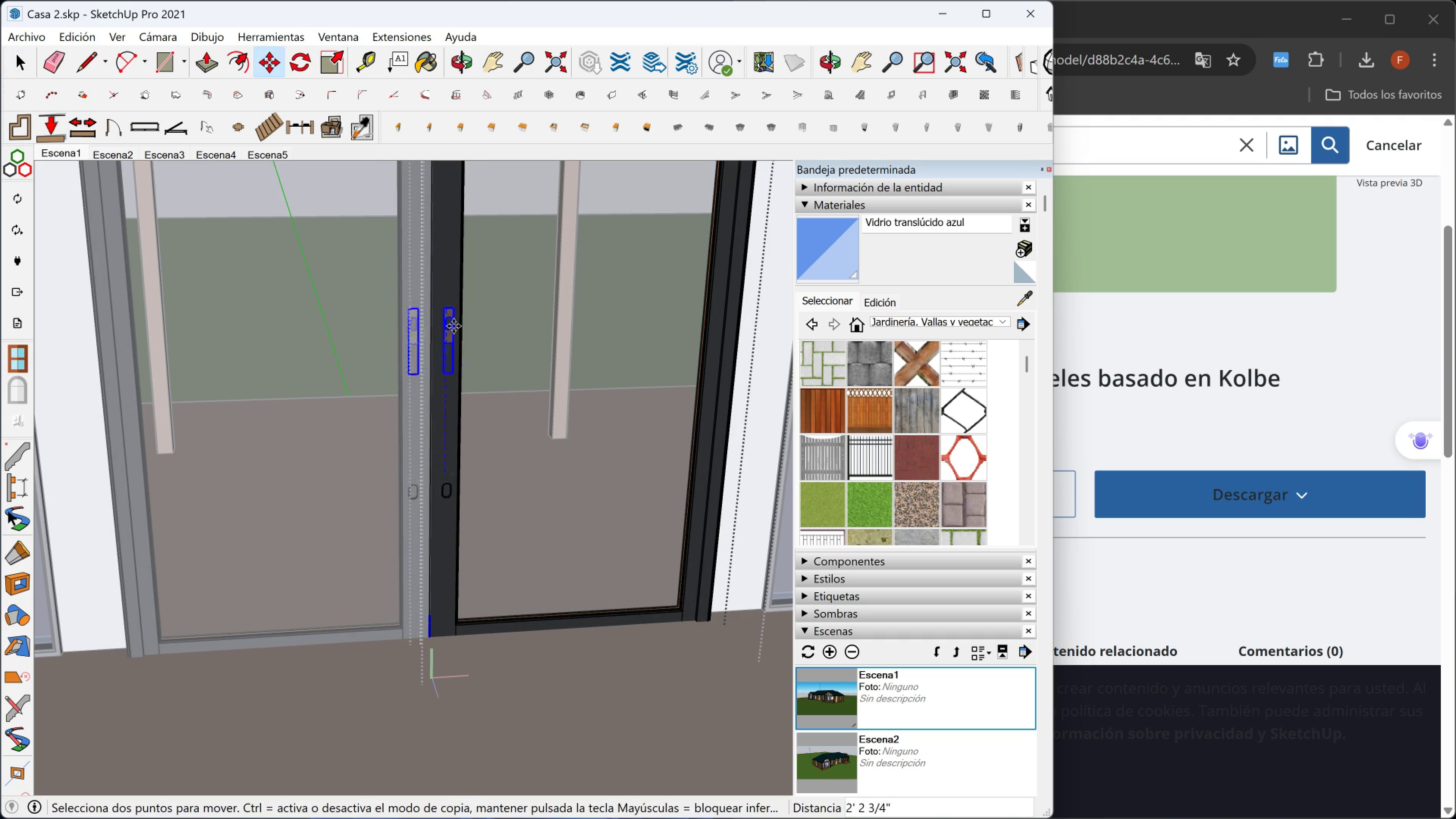 
key(Escape)
 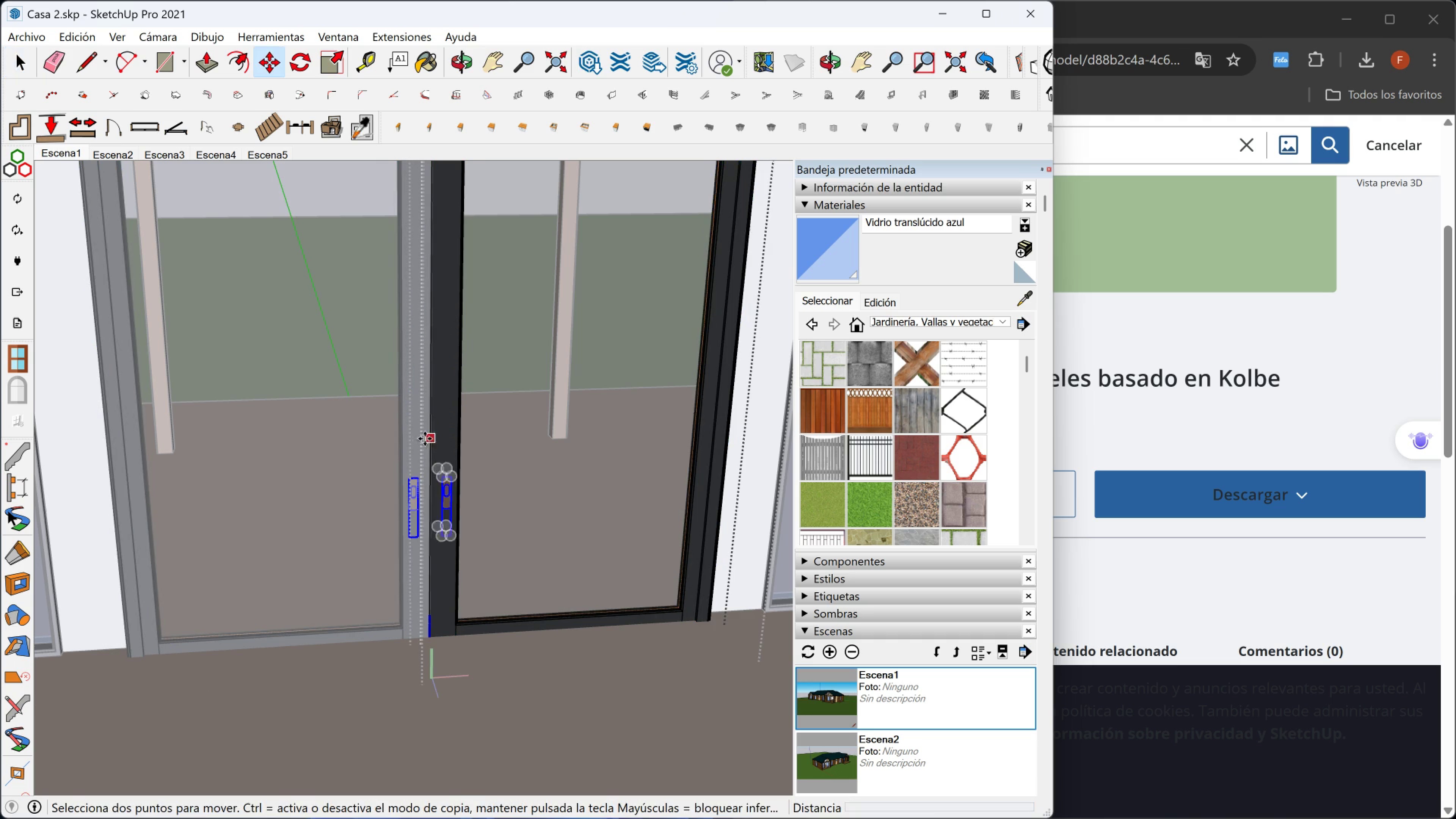 
key(Space)